 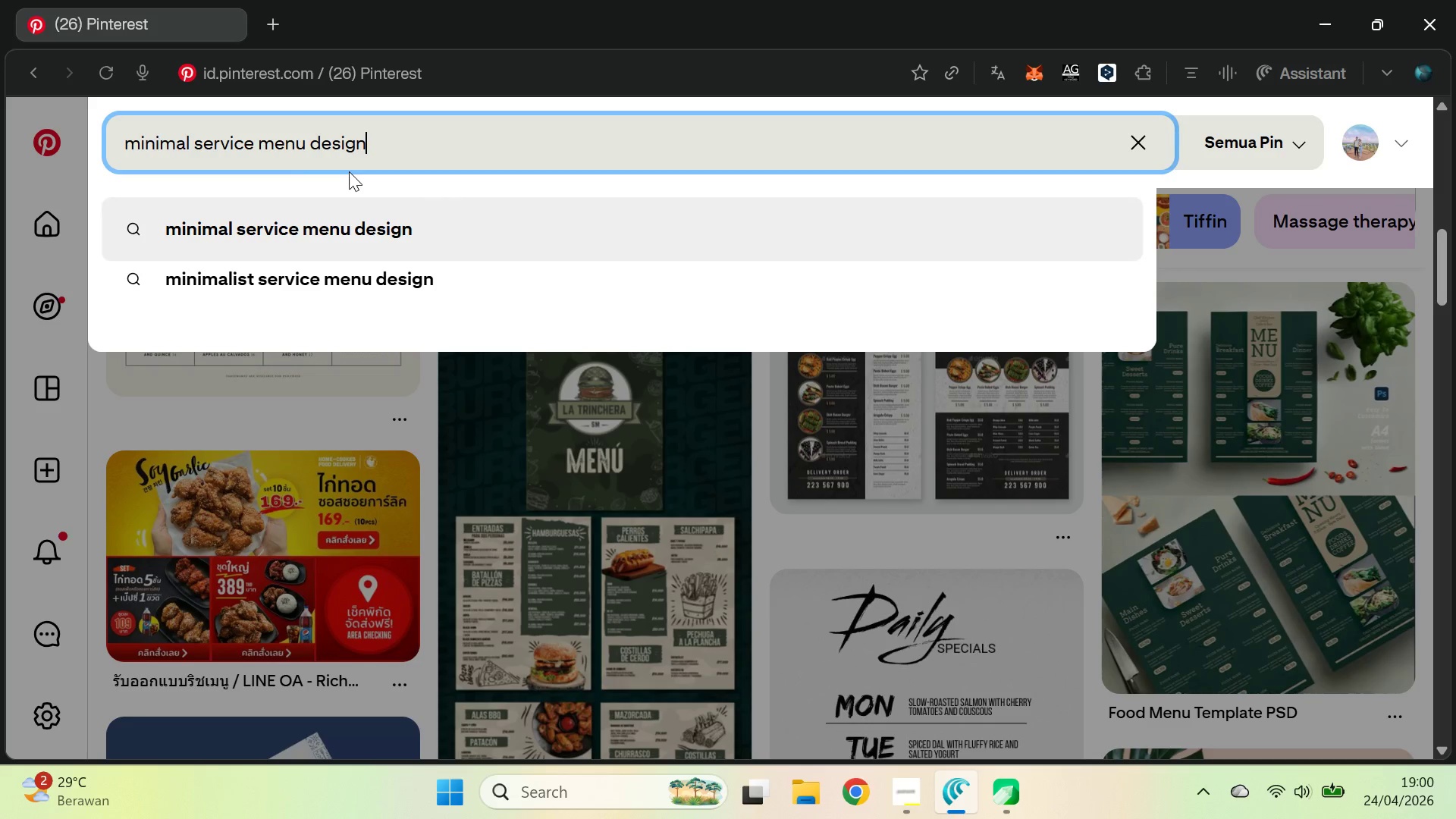 
key(ArrowDown)
 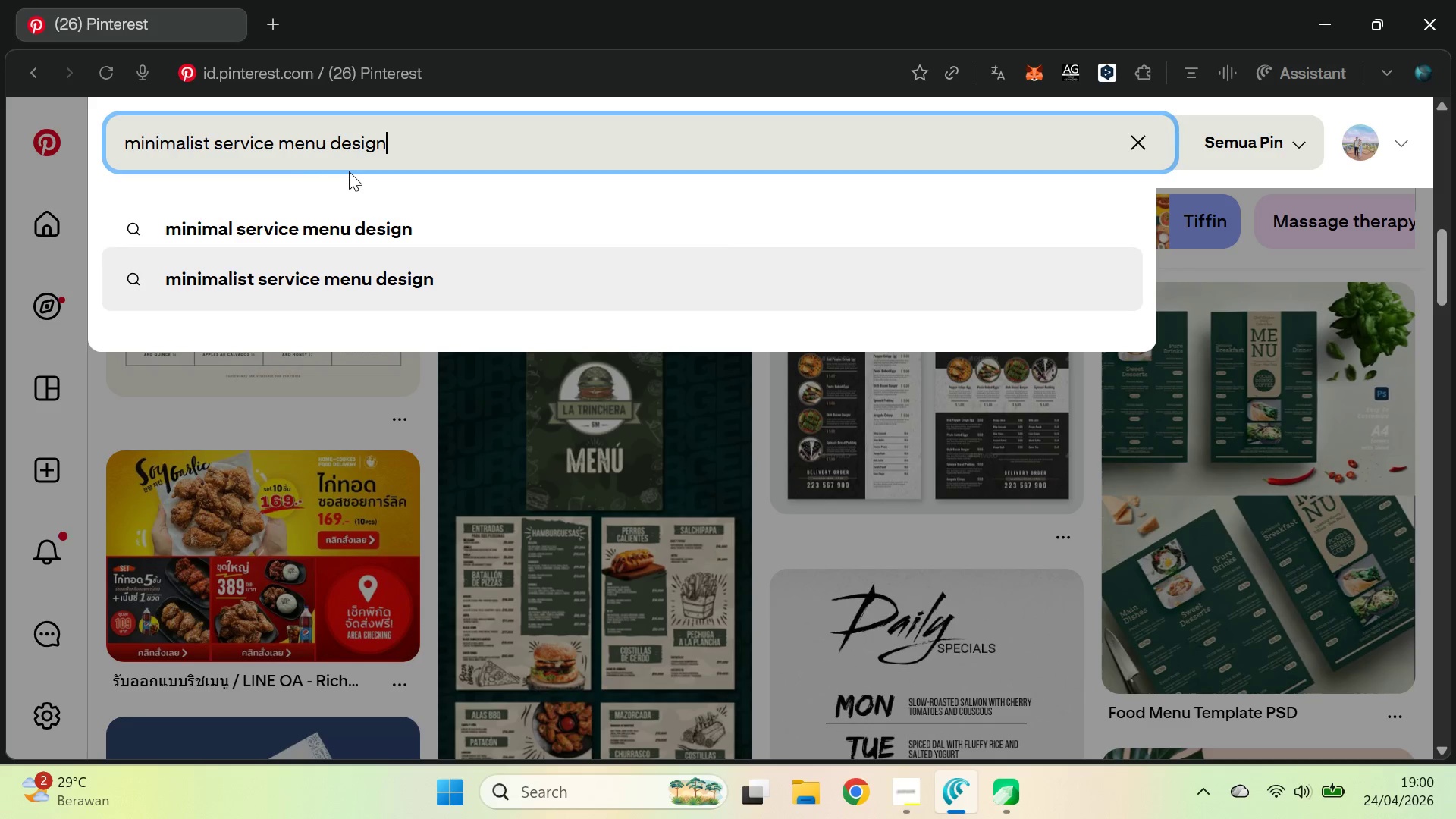 
key(Enter)
 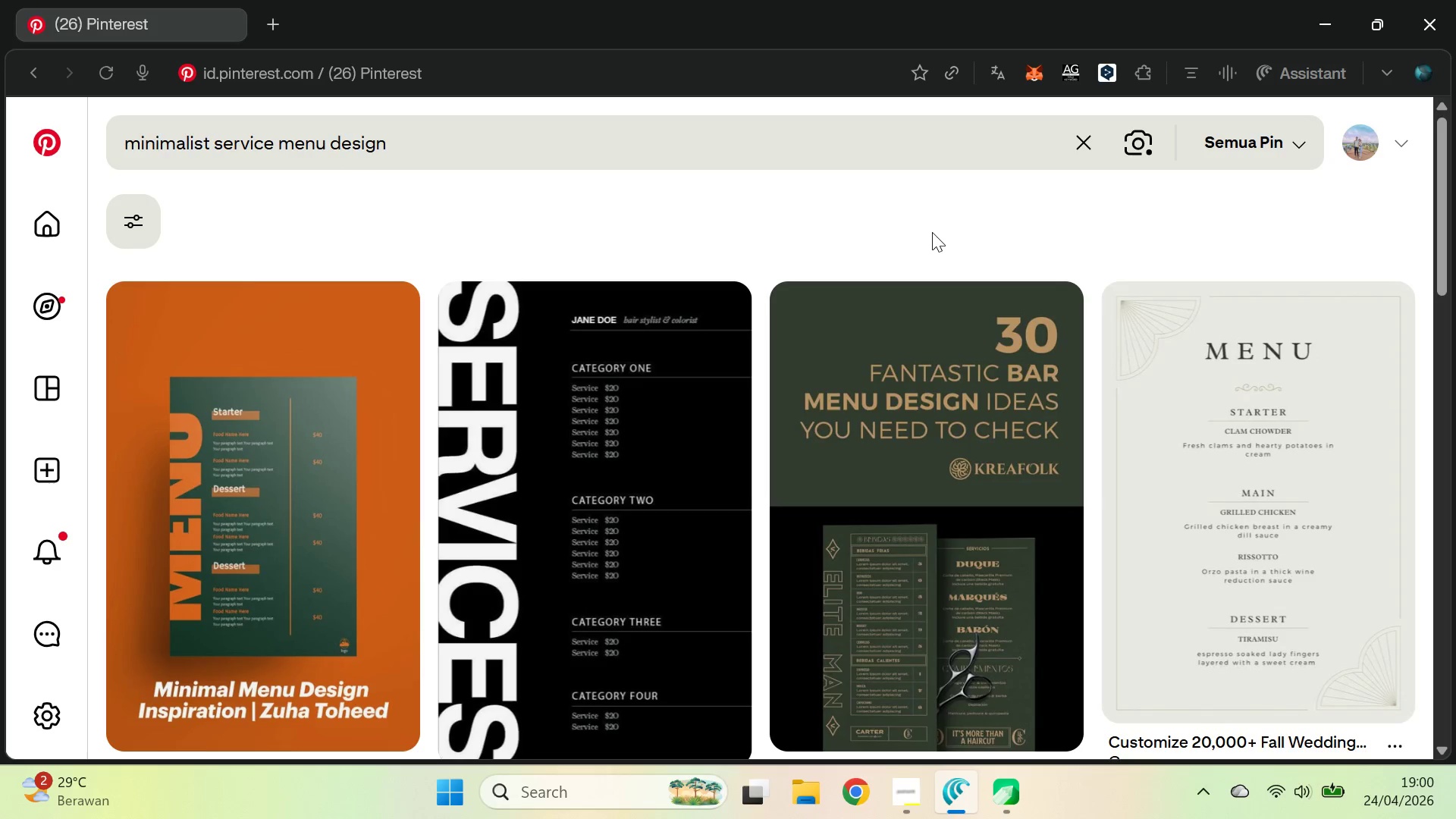 
wait(5.19)
 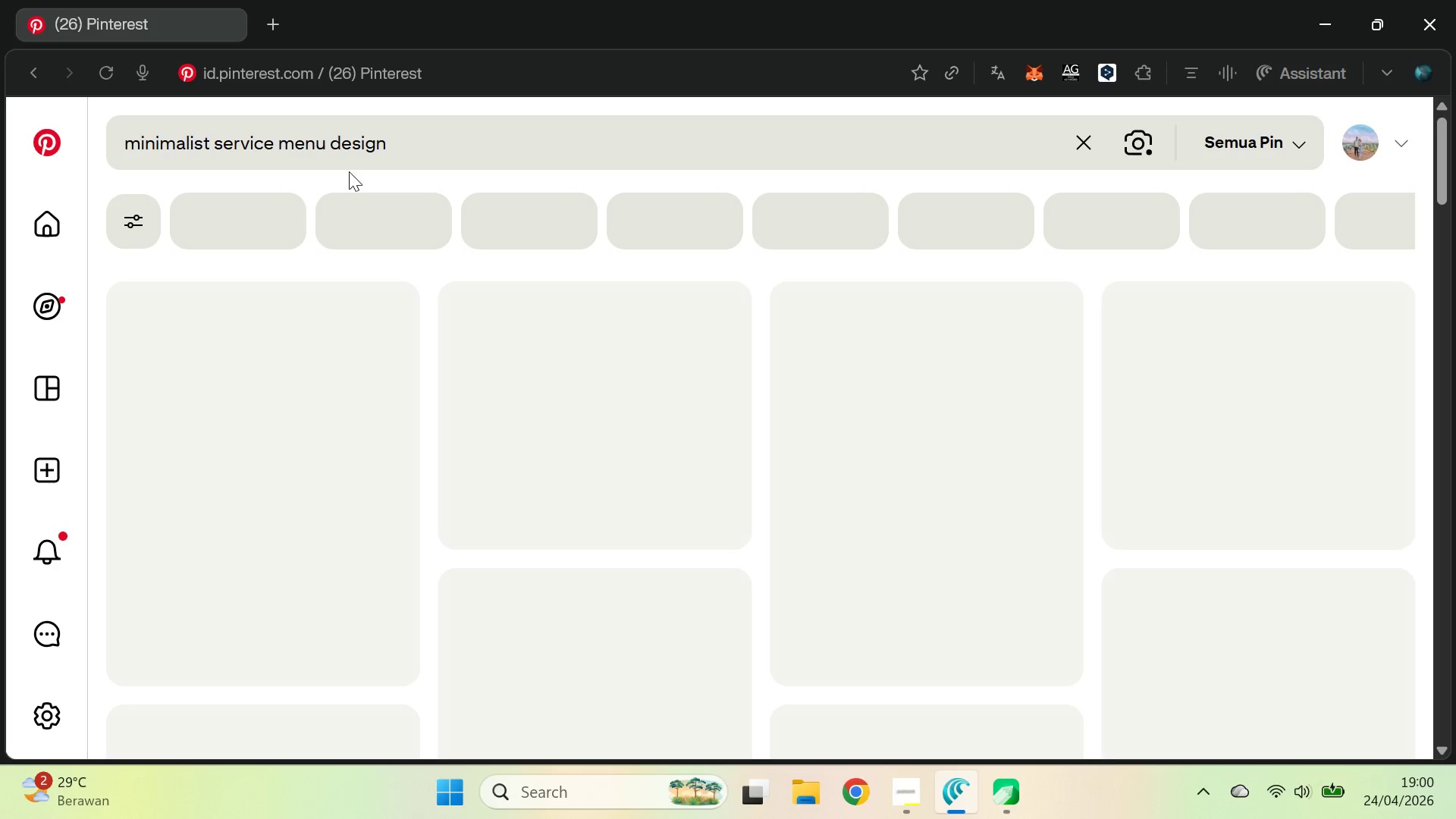 
left_click_drag(start_coordinate=[1448, 187], to_coordinate=[1445, 460])
 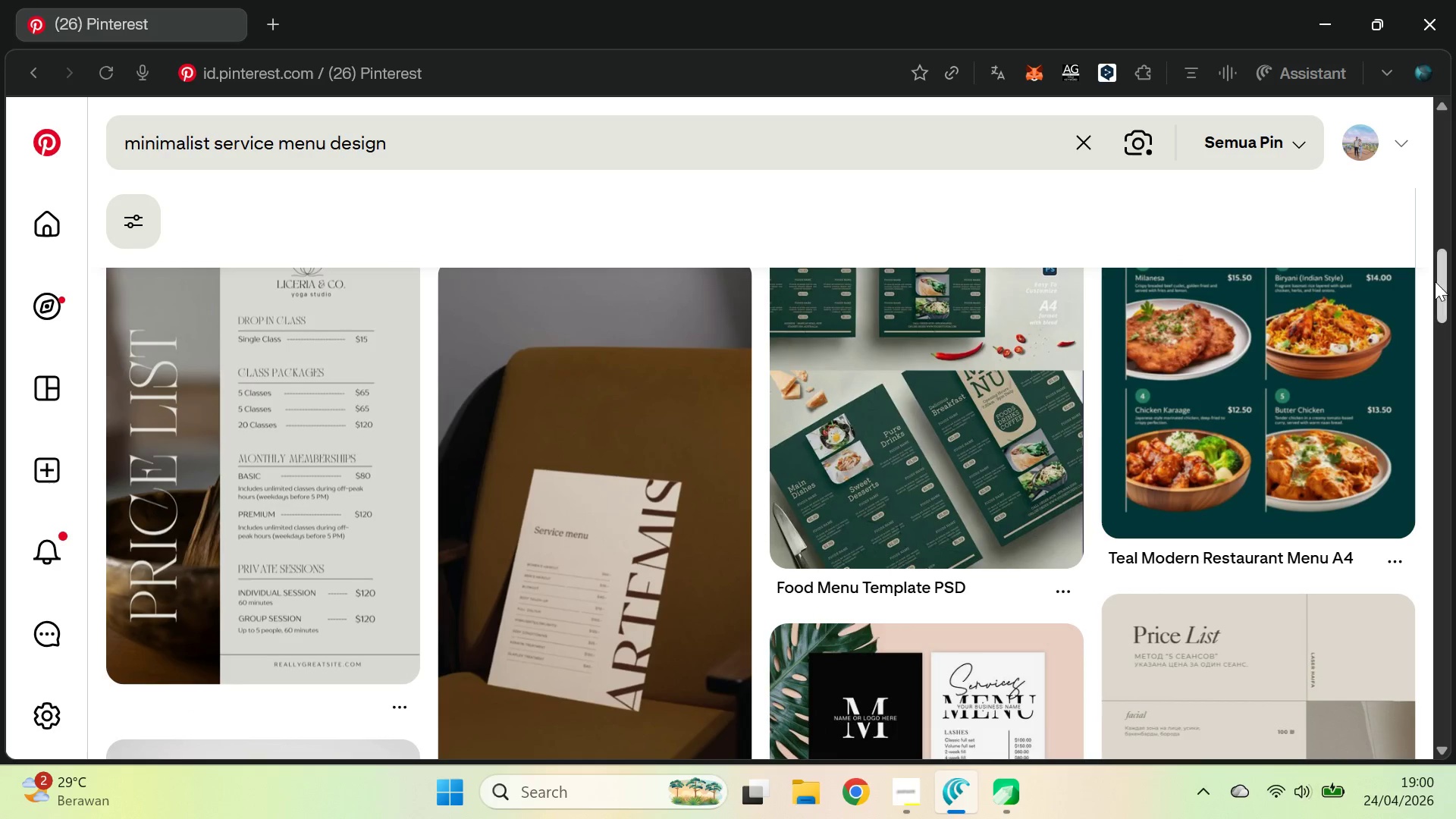 
left_click_drag(start_coordinate=[1442, 278], to_coordinate=[1450, 715])
 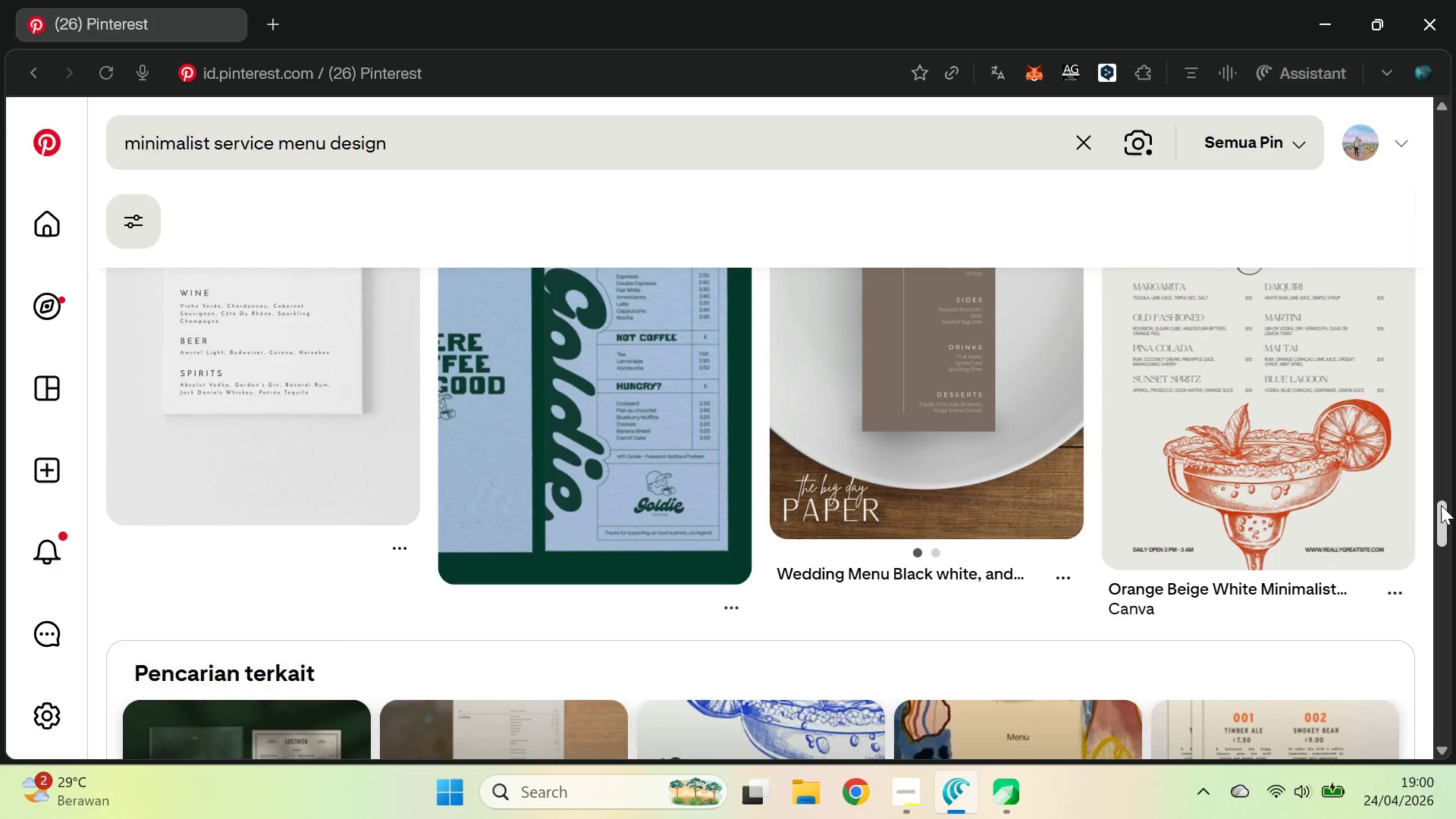 
left_click_drag(start_coordinate=[1448, 518], to_coordinate=[1449, 645])
 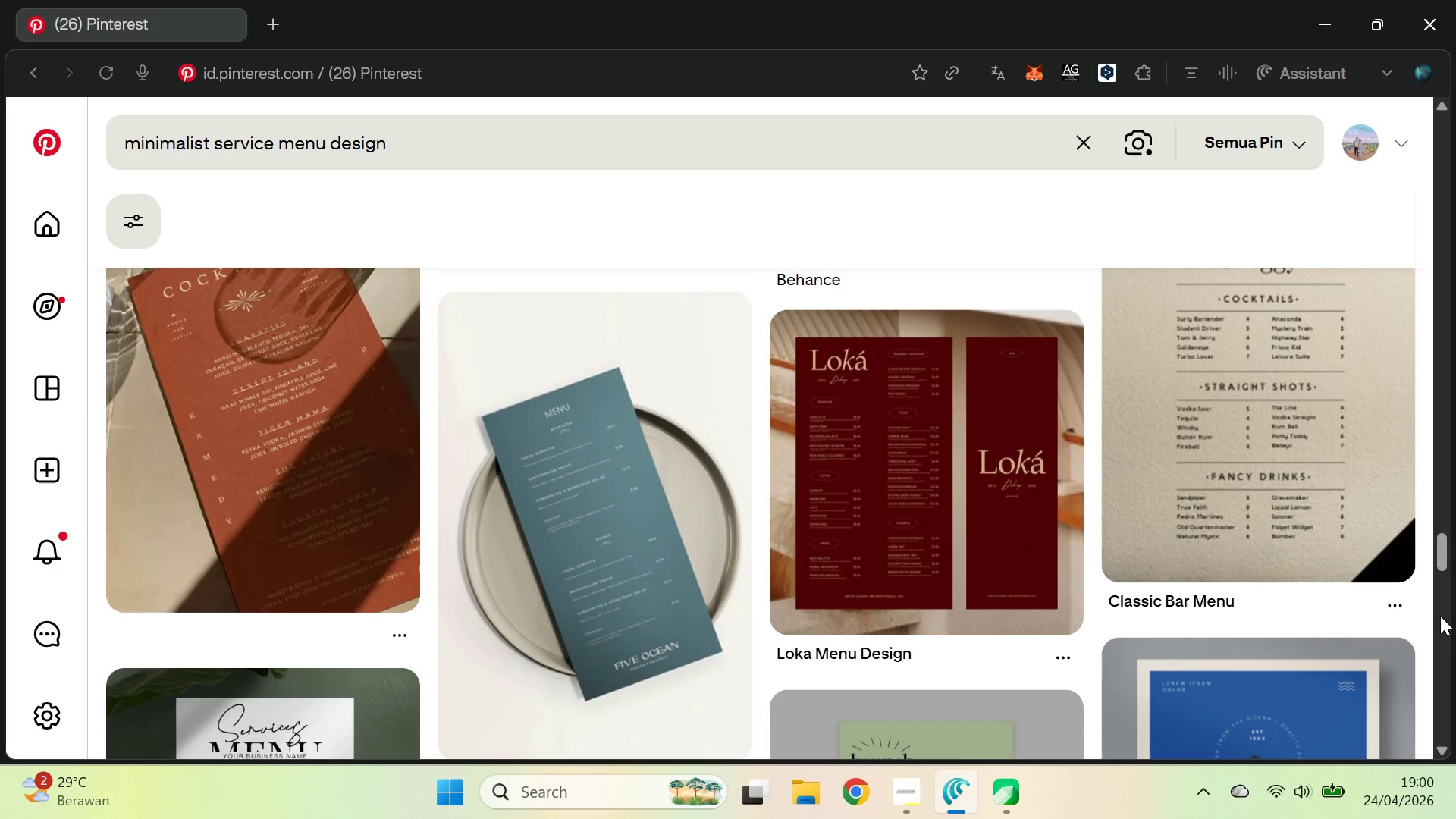 
left_click_drag(start_coordinate=[1439, 600], to_coordinate=[1442, 617])
 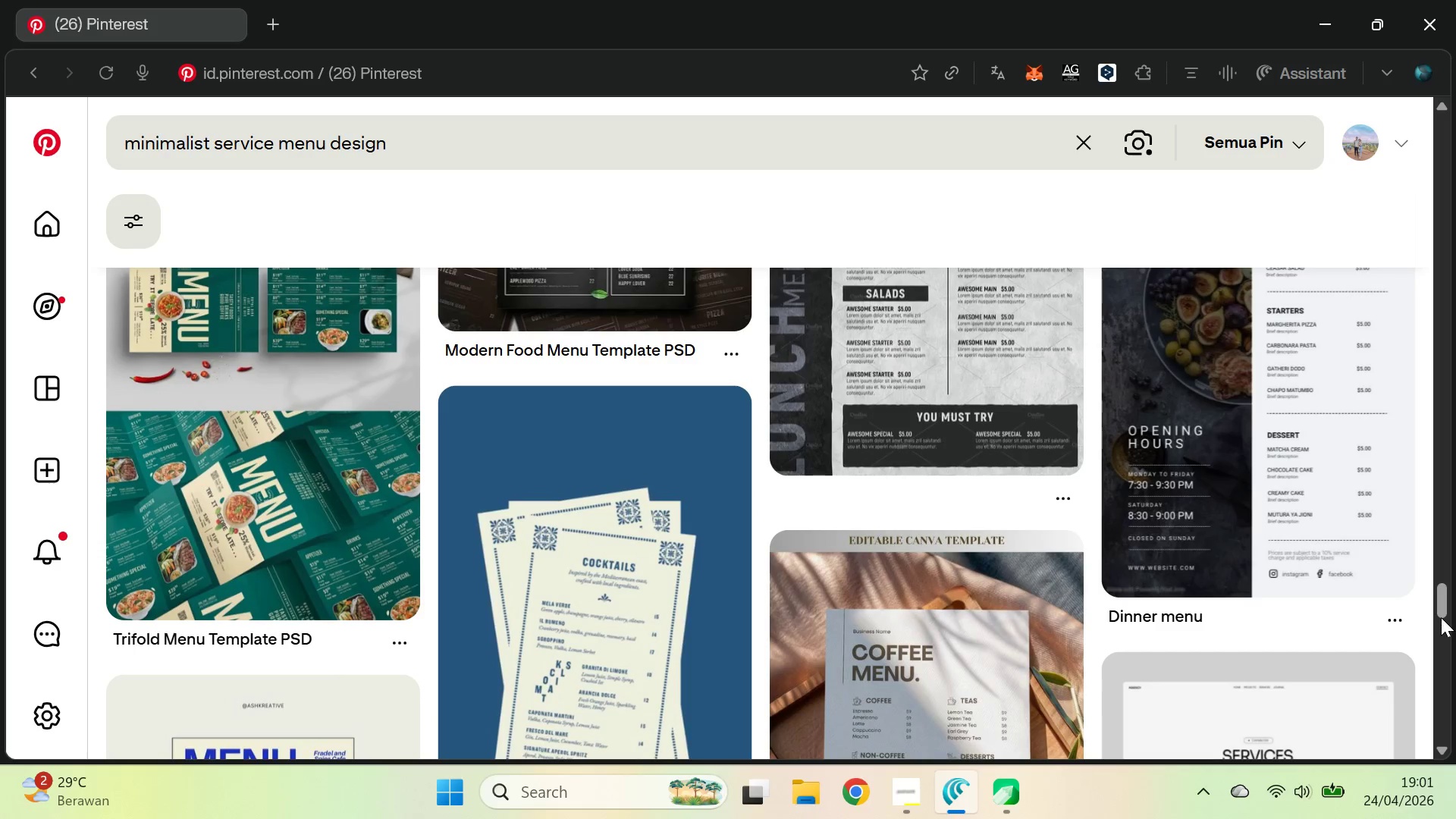 
left_click_drag(start_coordinate=[1442, 603], to_coordinate=[1442, 694])